 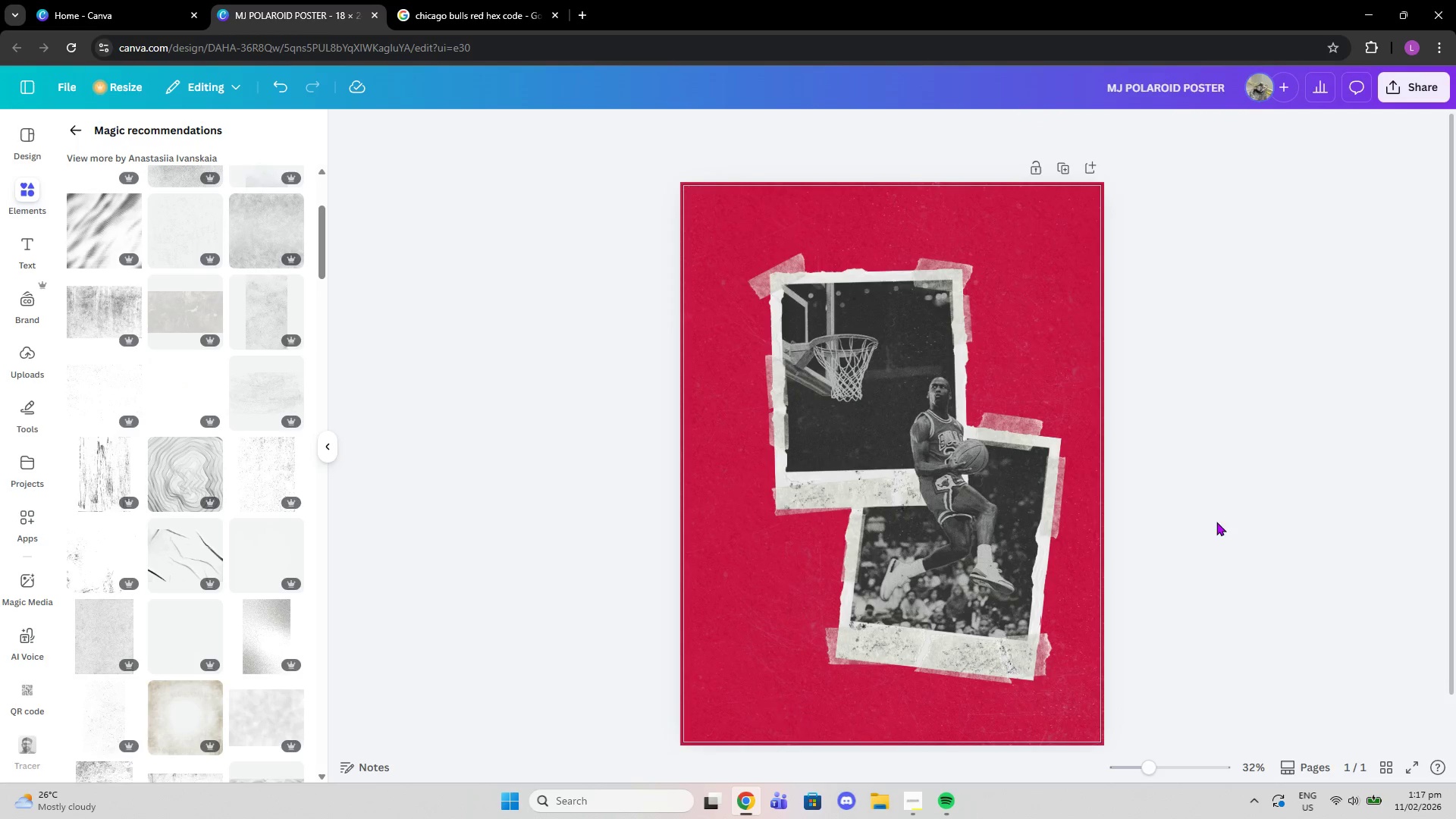 
left_click([1396, 77])
 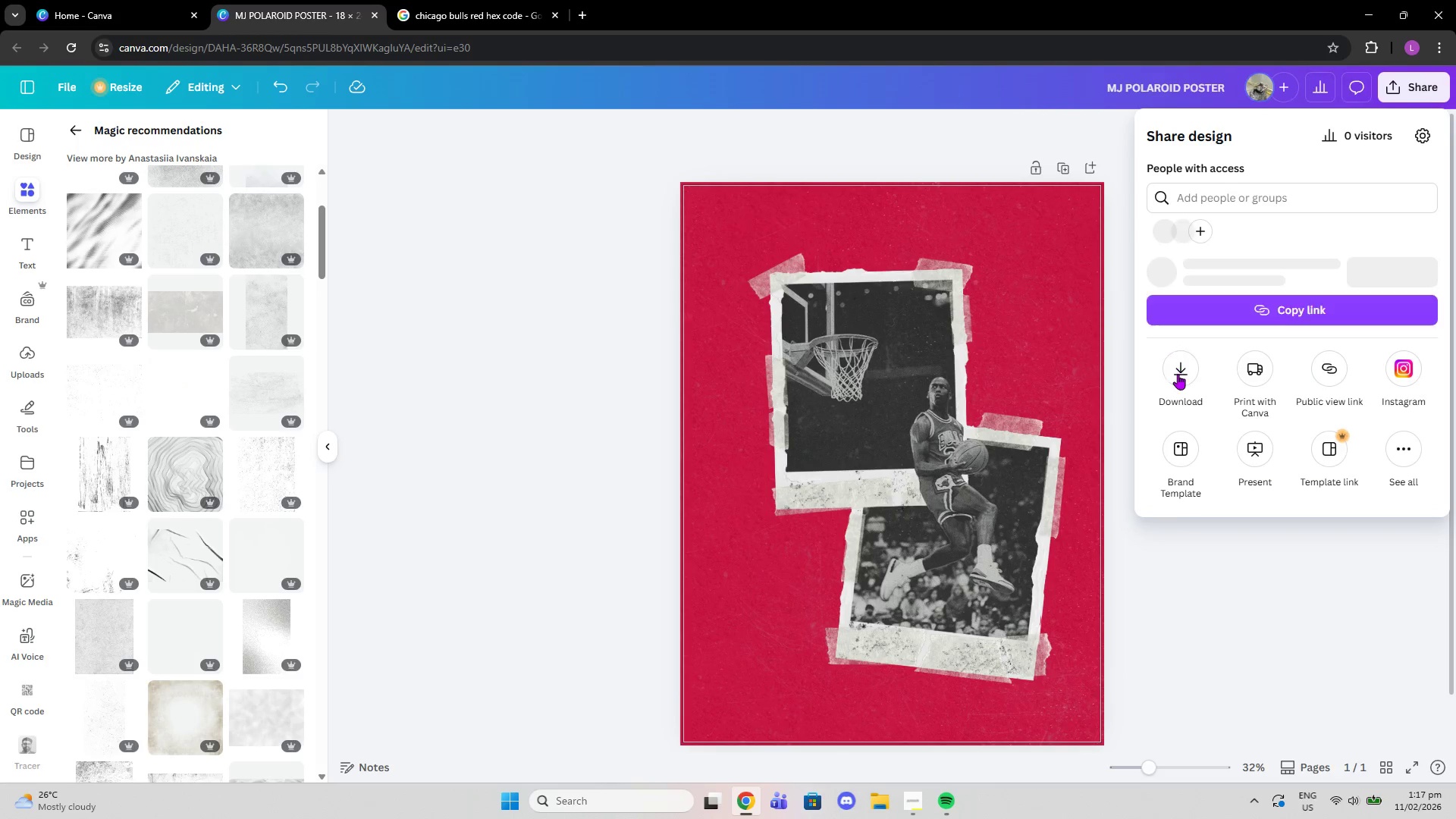 
left_click([1178, 379])
 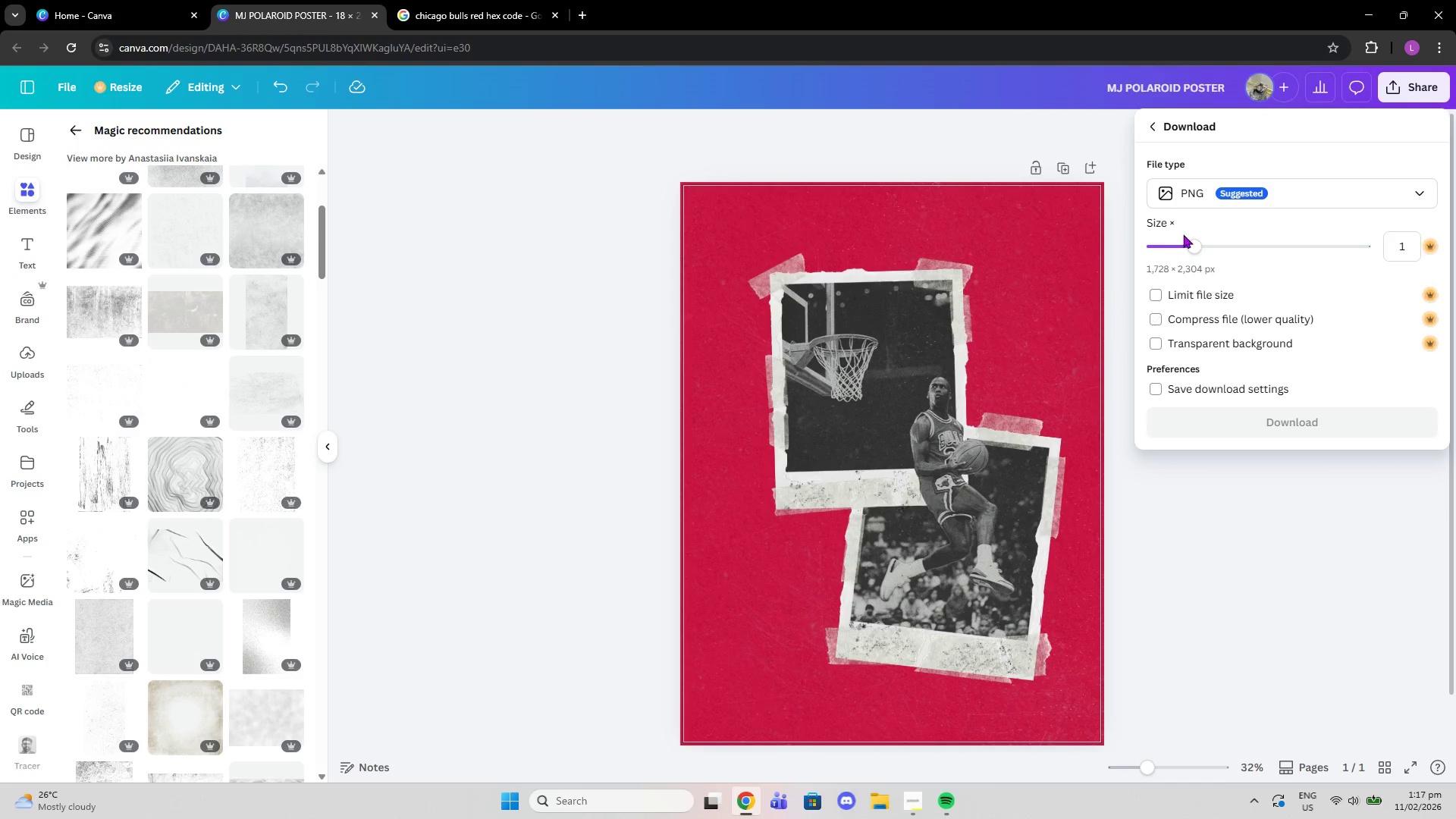 
left_click([1215, 194])
 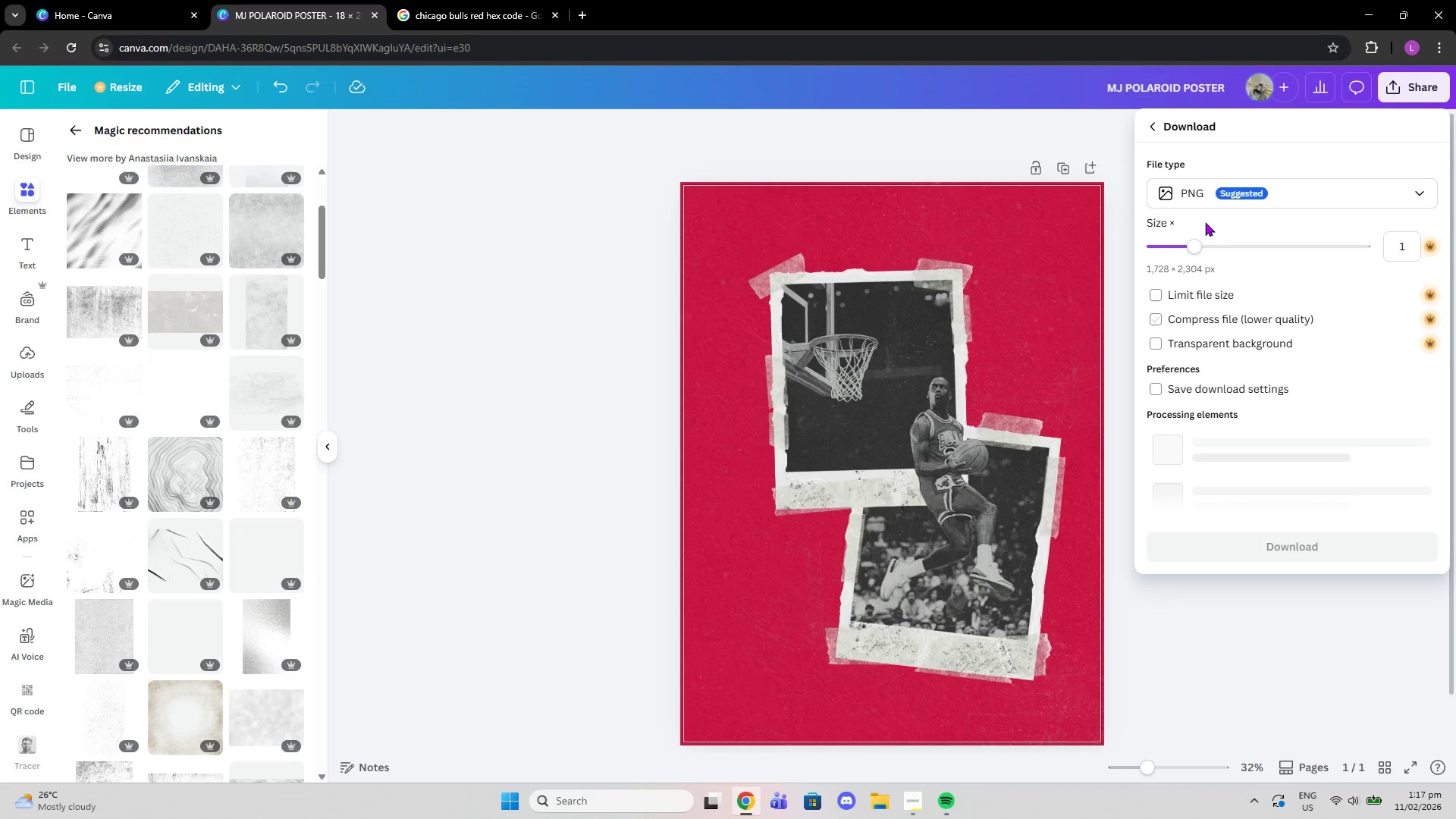 
left_click([1200, 205])
 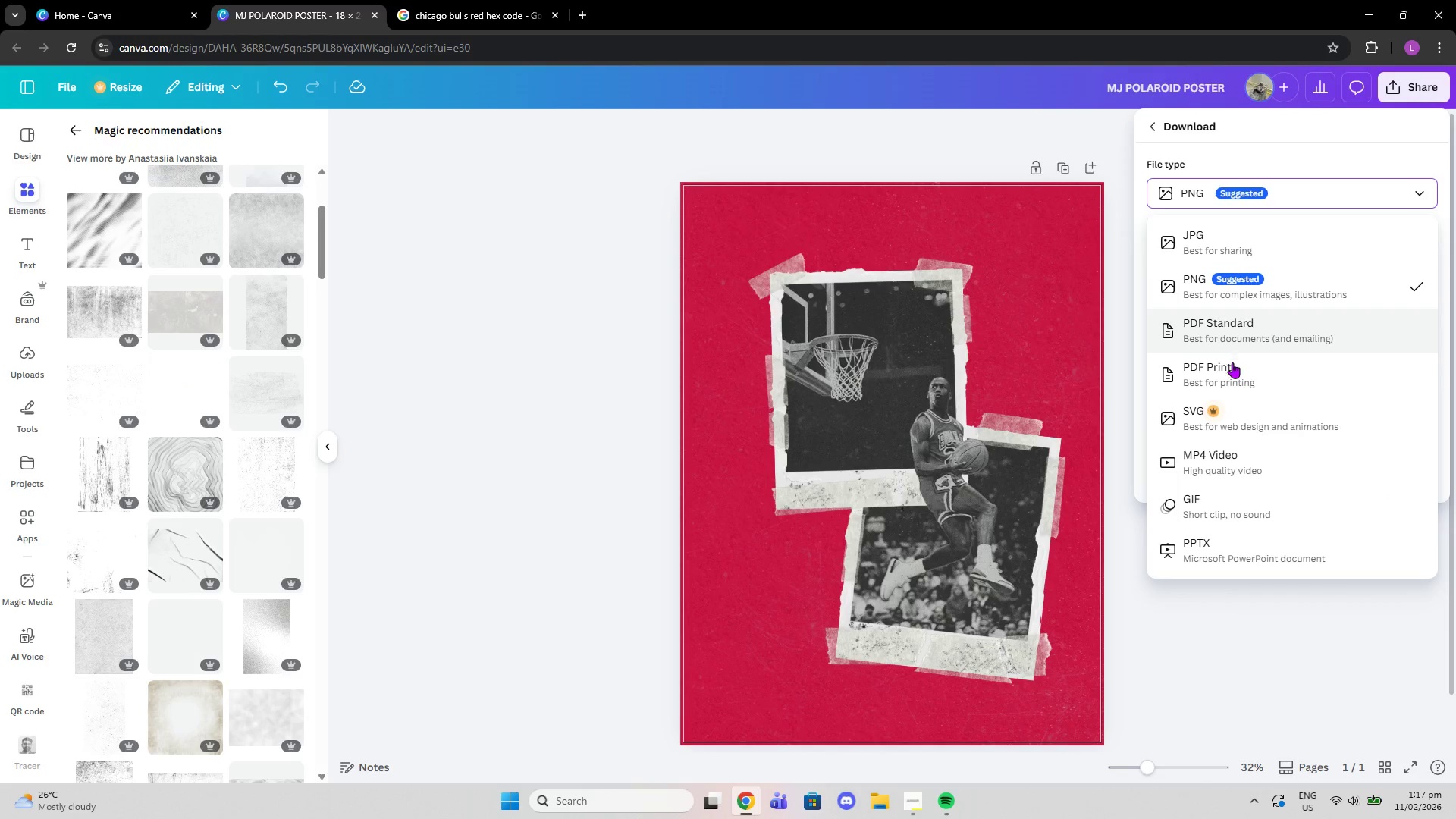 
left_click([1233, 366])
 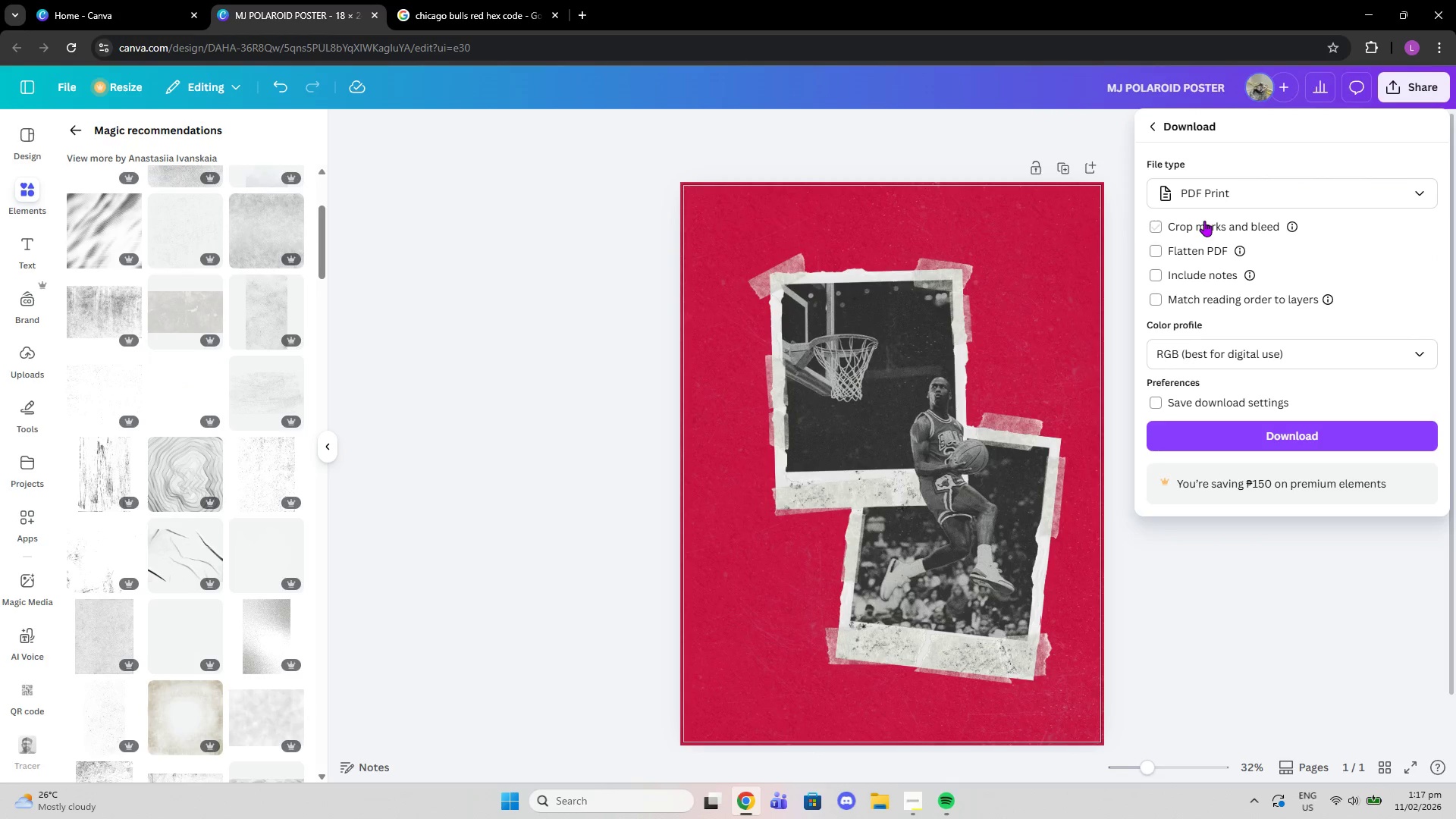 
double_click([1196, 239])
 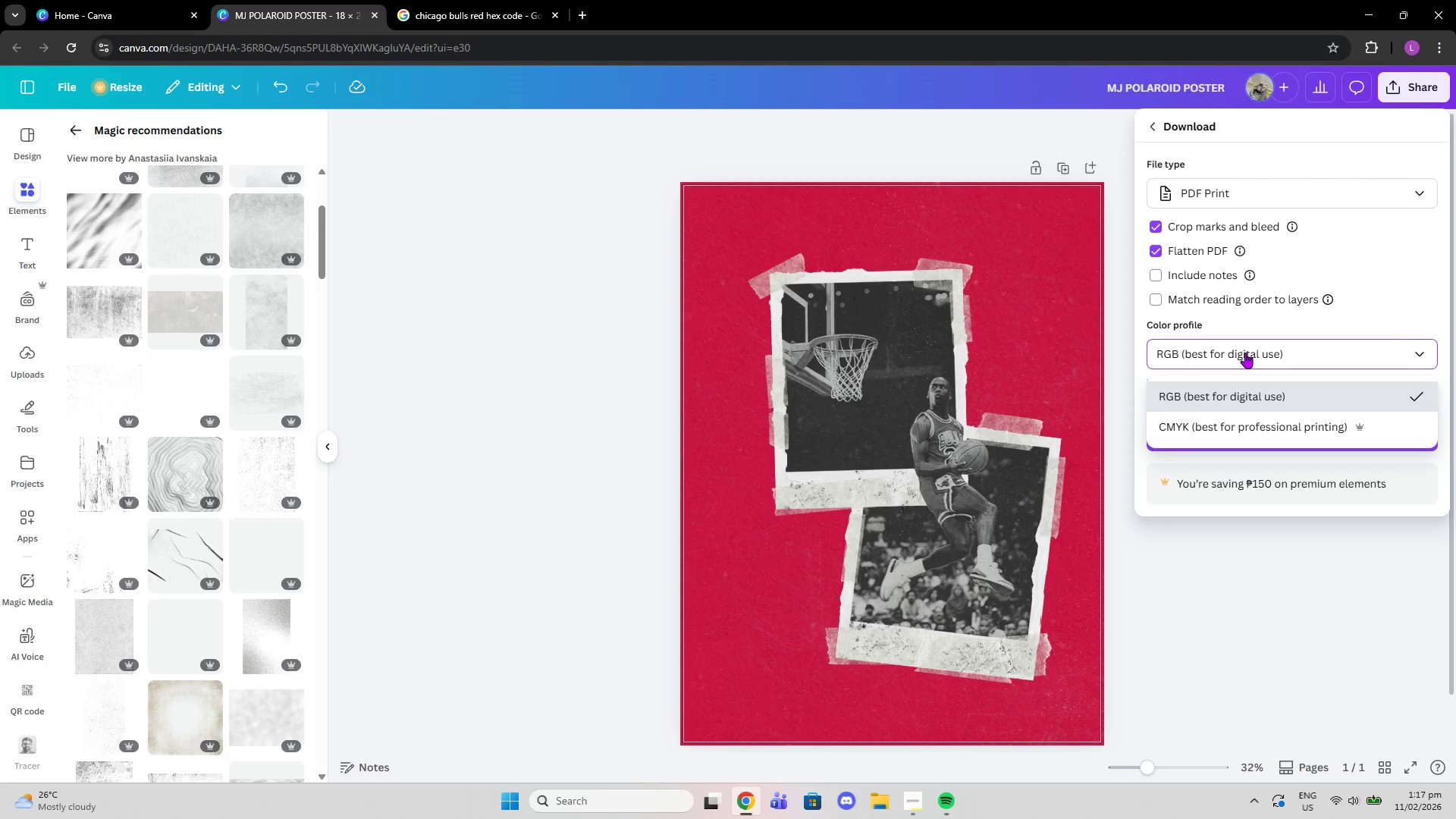 
left_click([1245, 353])
 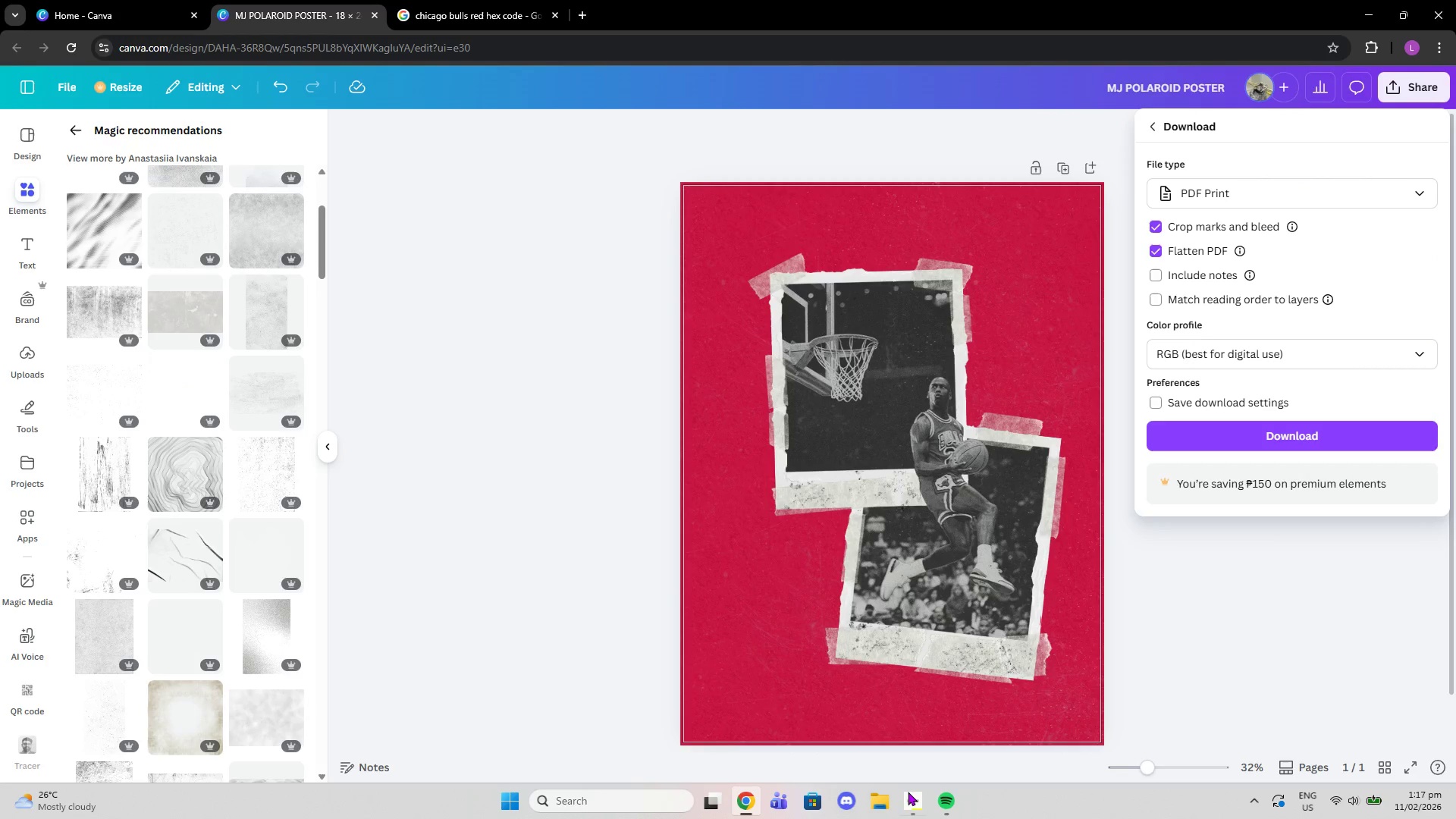 
left_click([908, 808])